 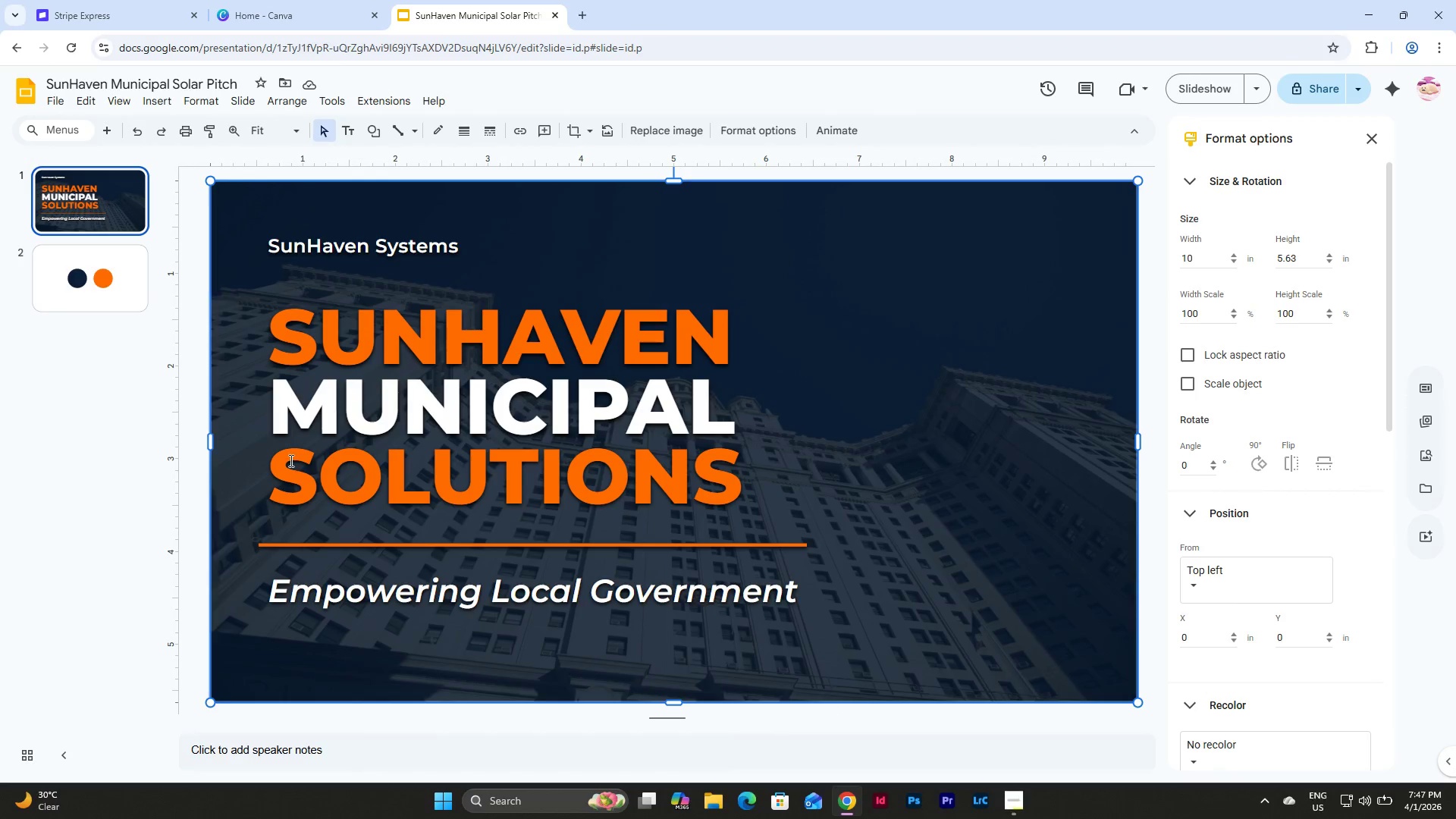 
key(Control+C)
 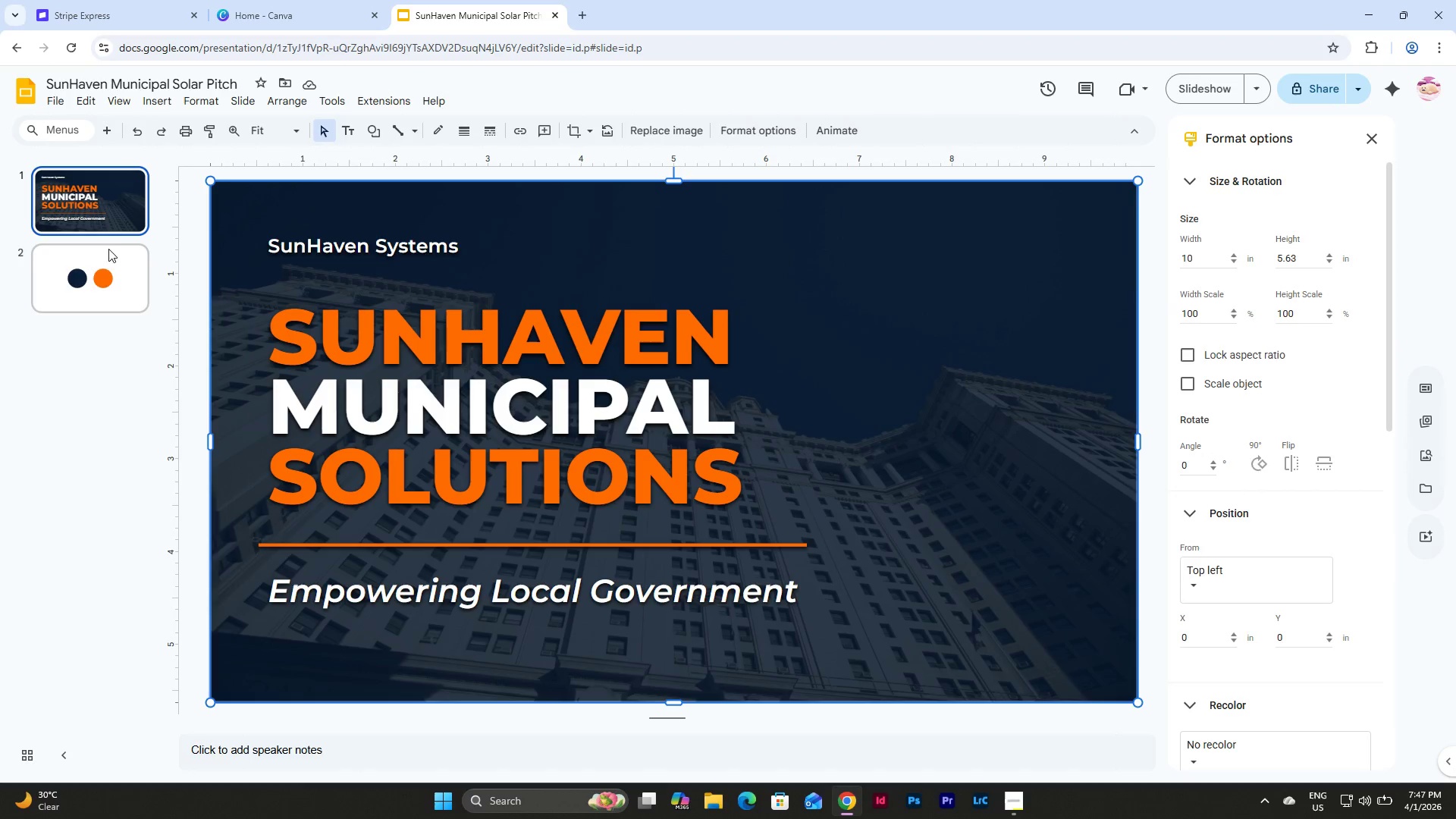 
left_click([114, 243])
 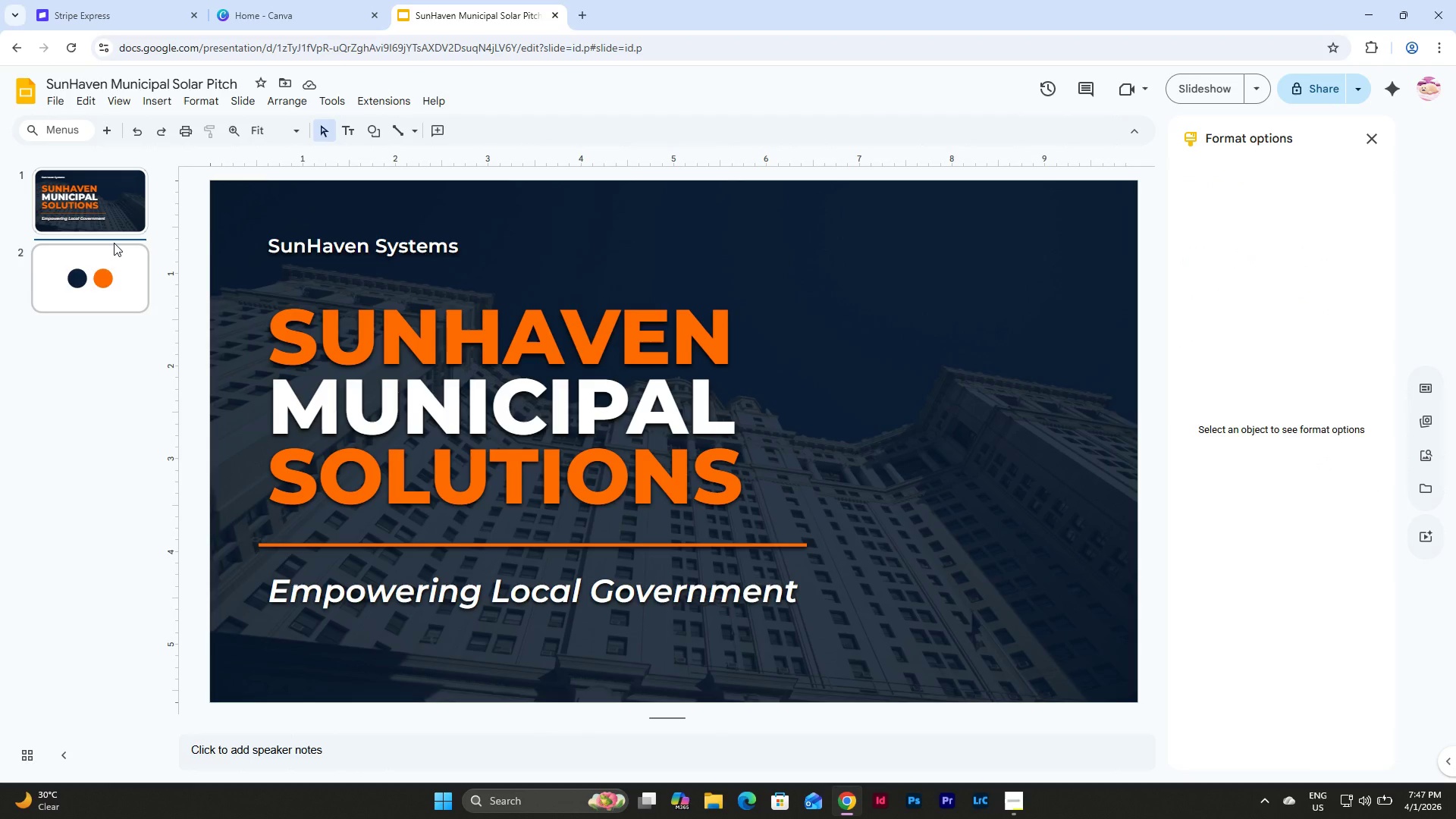 
key(Control+V)
 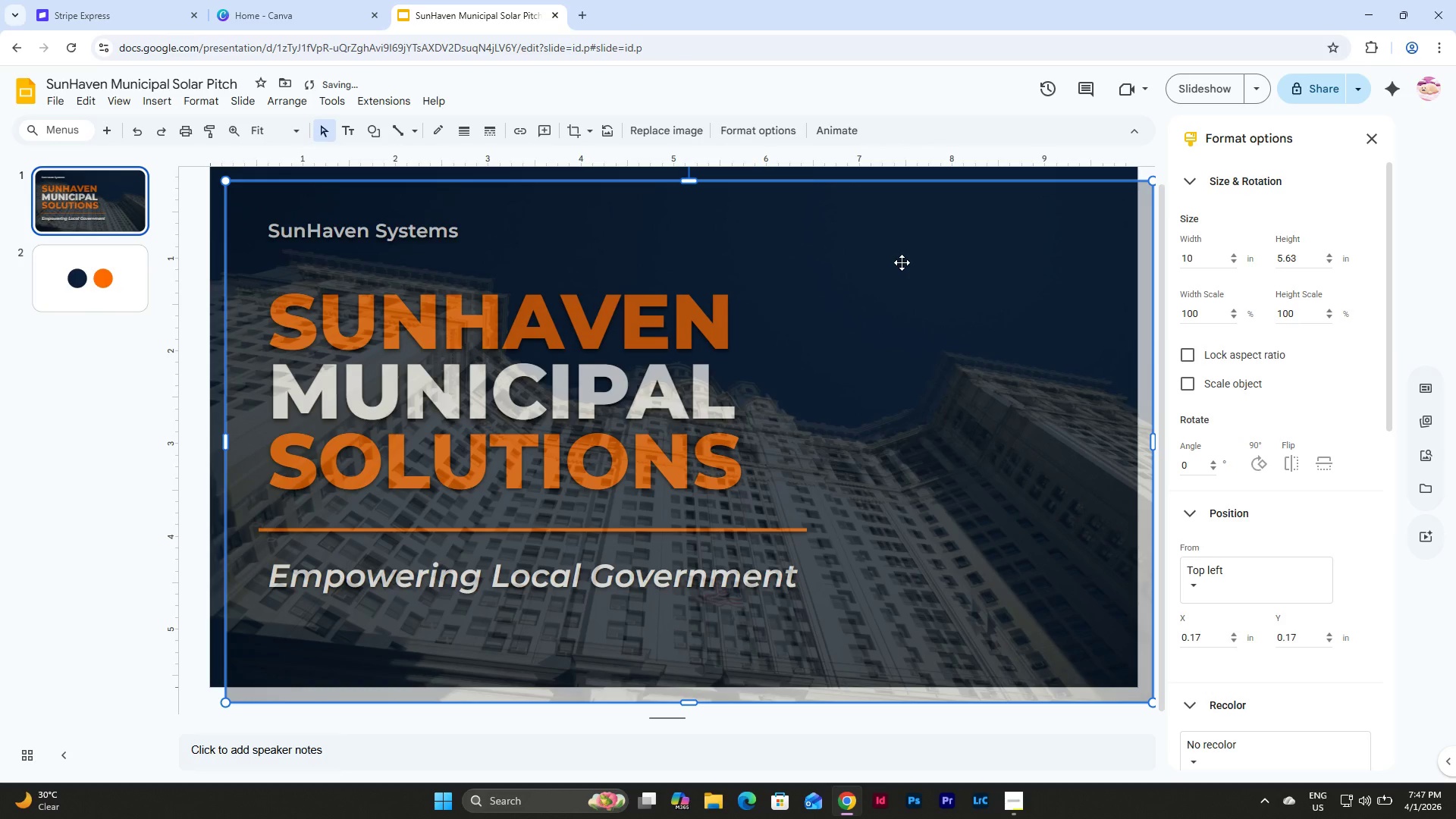 
left_click_drag(start_coordinate=[902, 262], to_coordinate=[896, 322])
 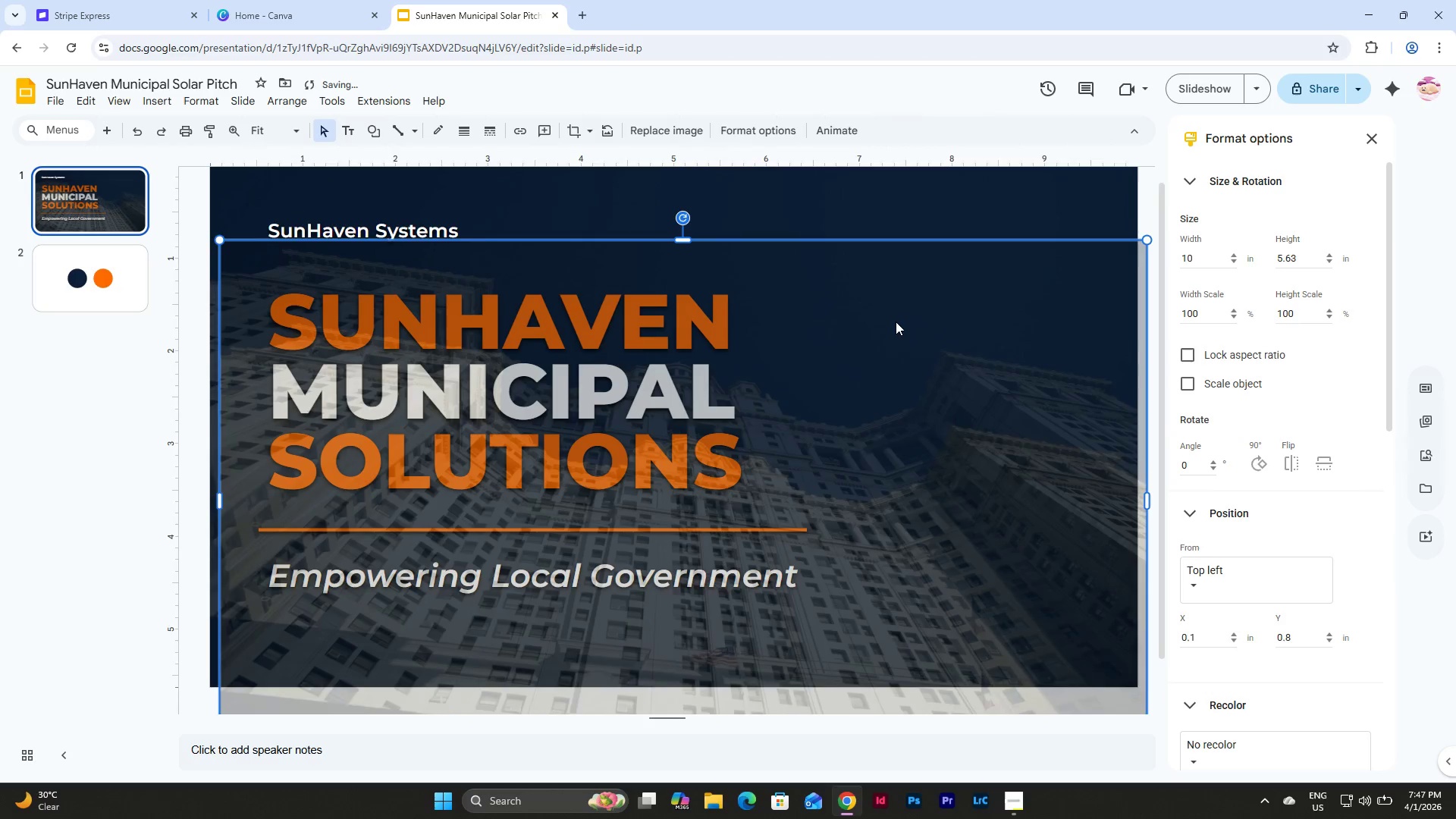 
scroll: coordinate [896, 322], scroll_direction: up, amount: 3.0
 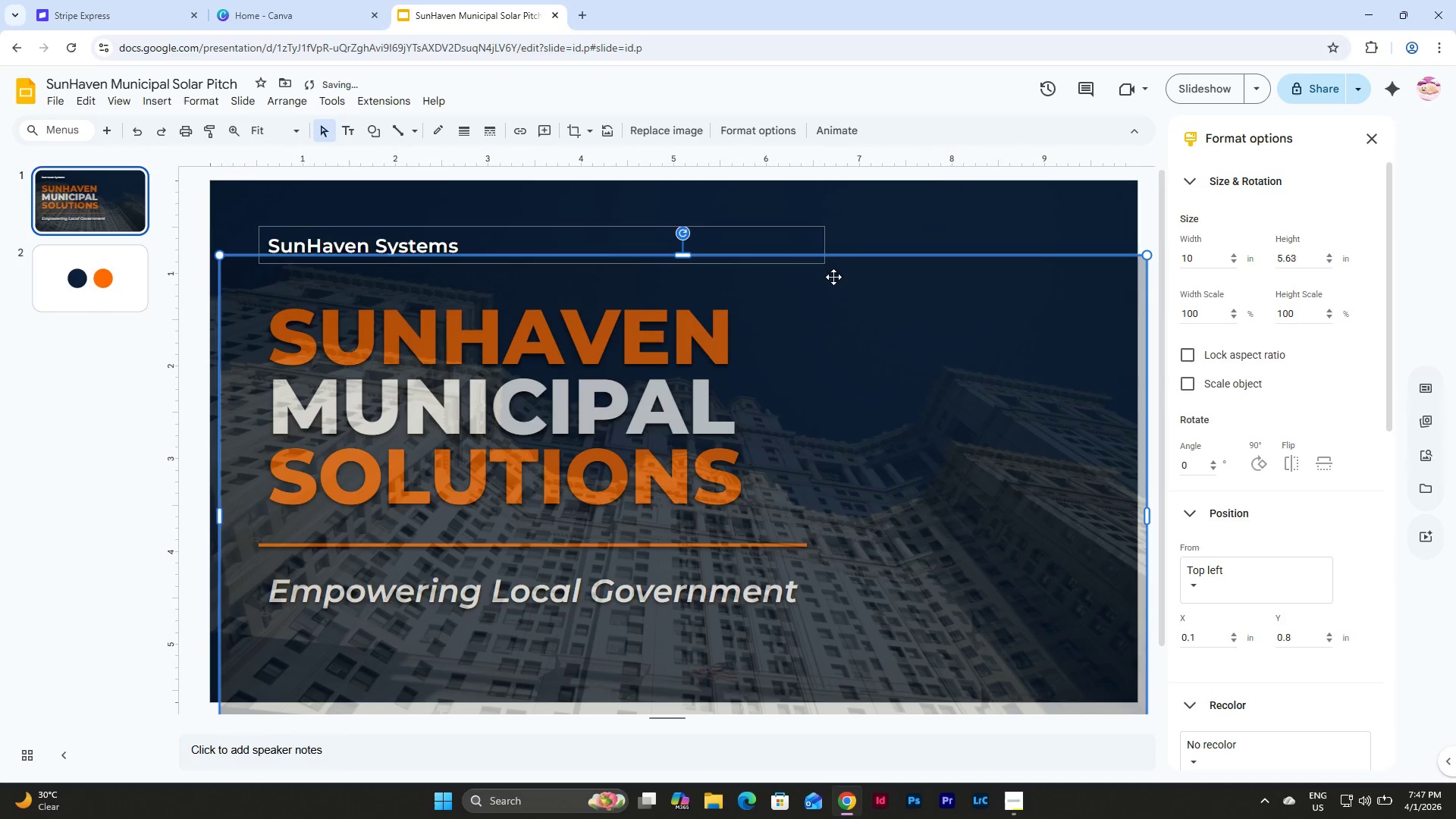 
left_click_drag(start_coordinate=[843, 300], to_coordinate=[836, 224])
 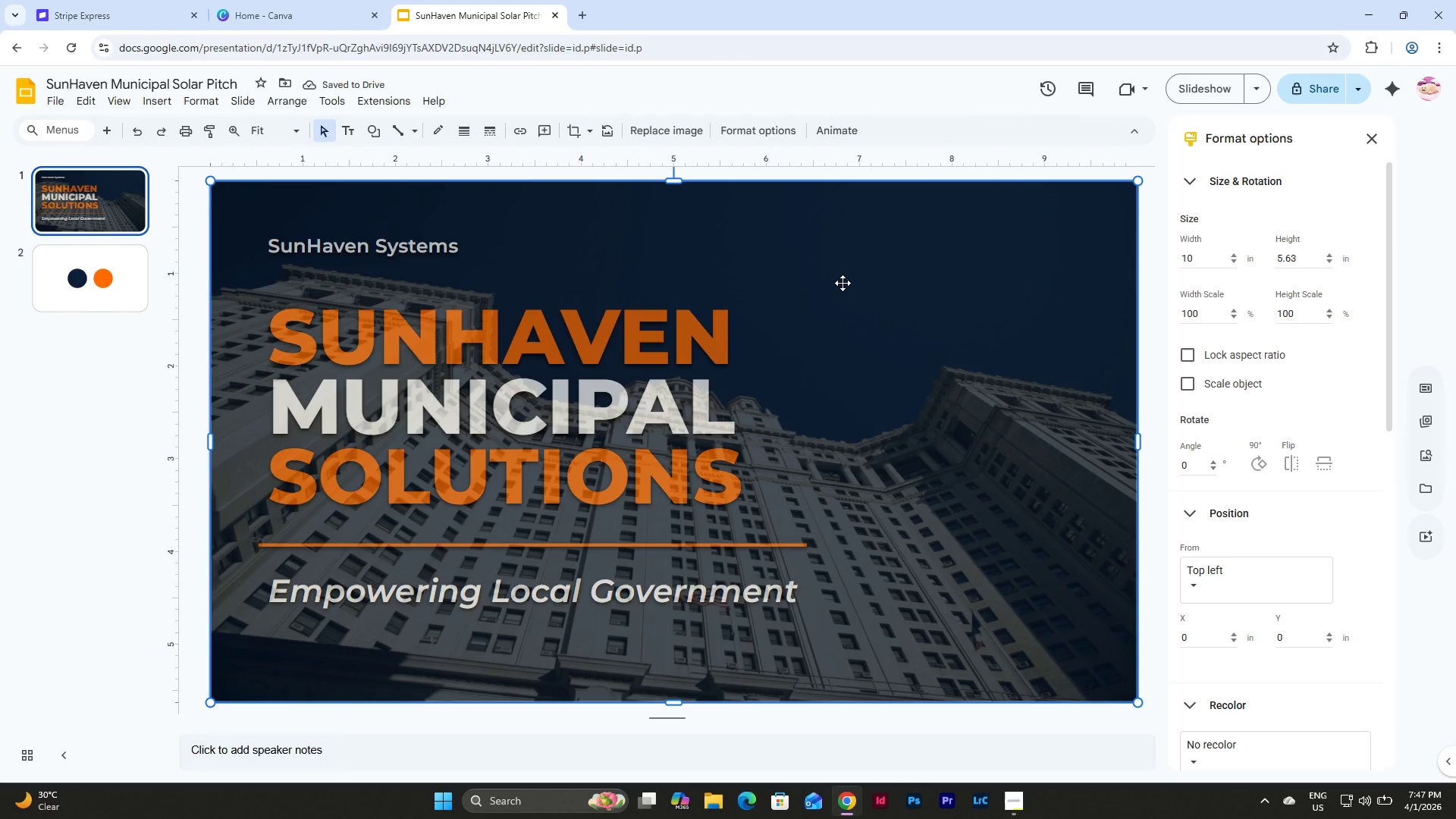 
key(Control+Z)
 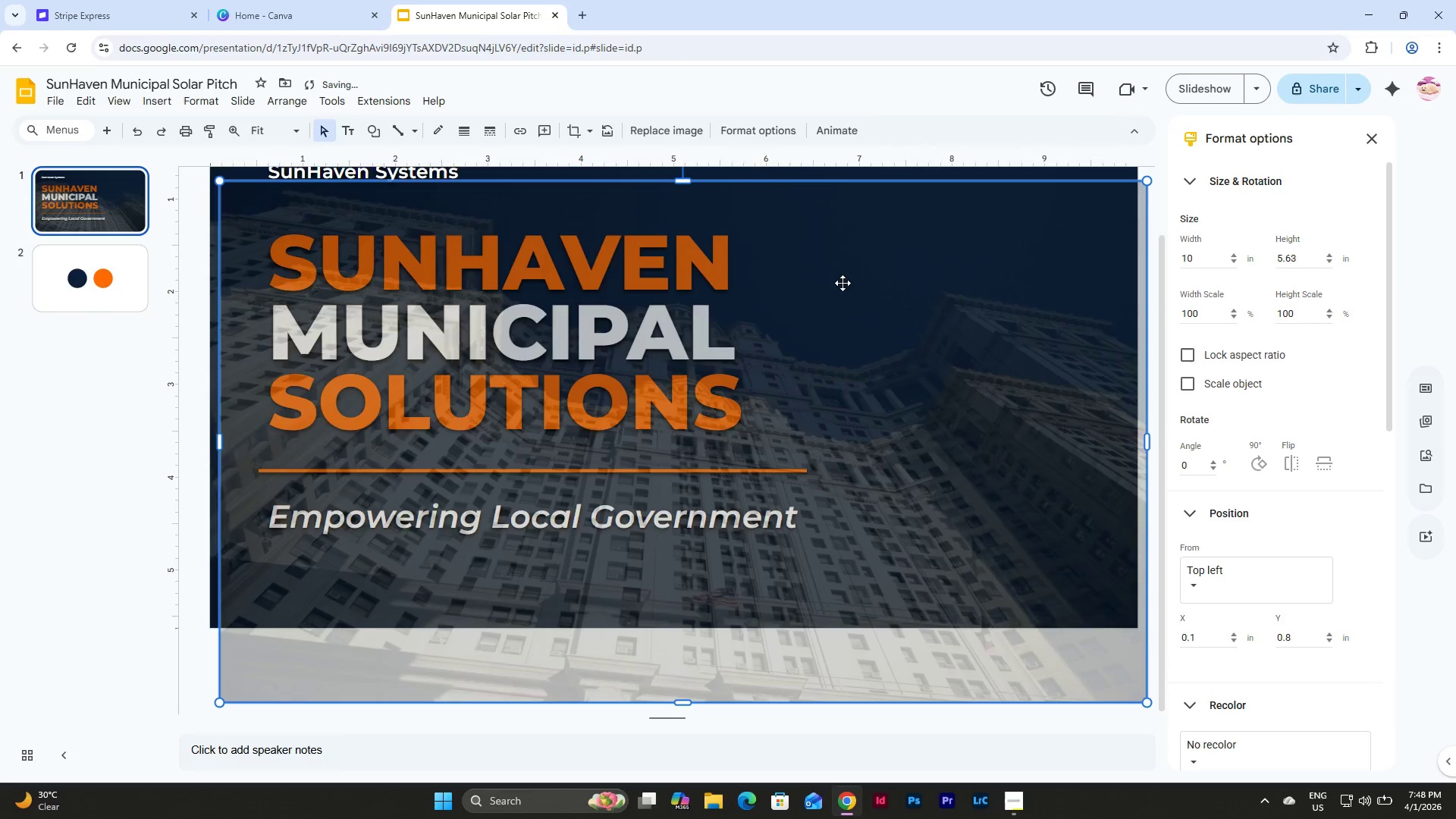 
key(Control+Z)
 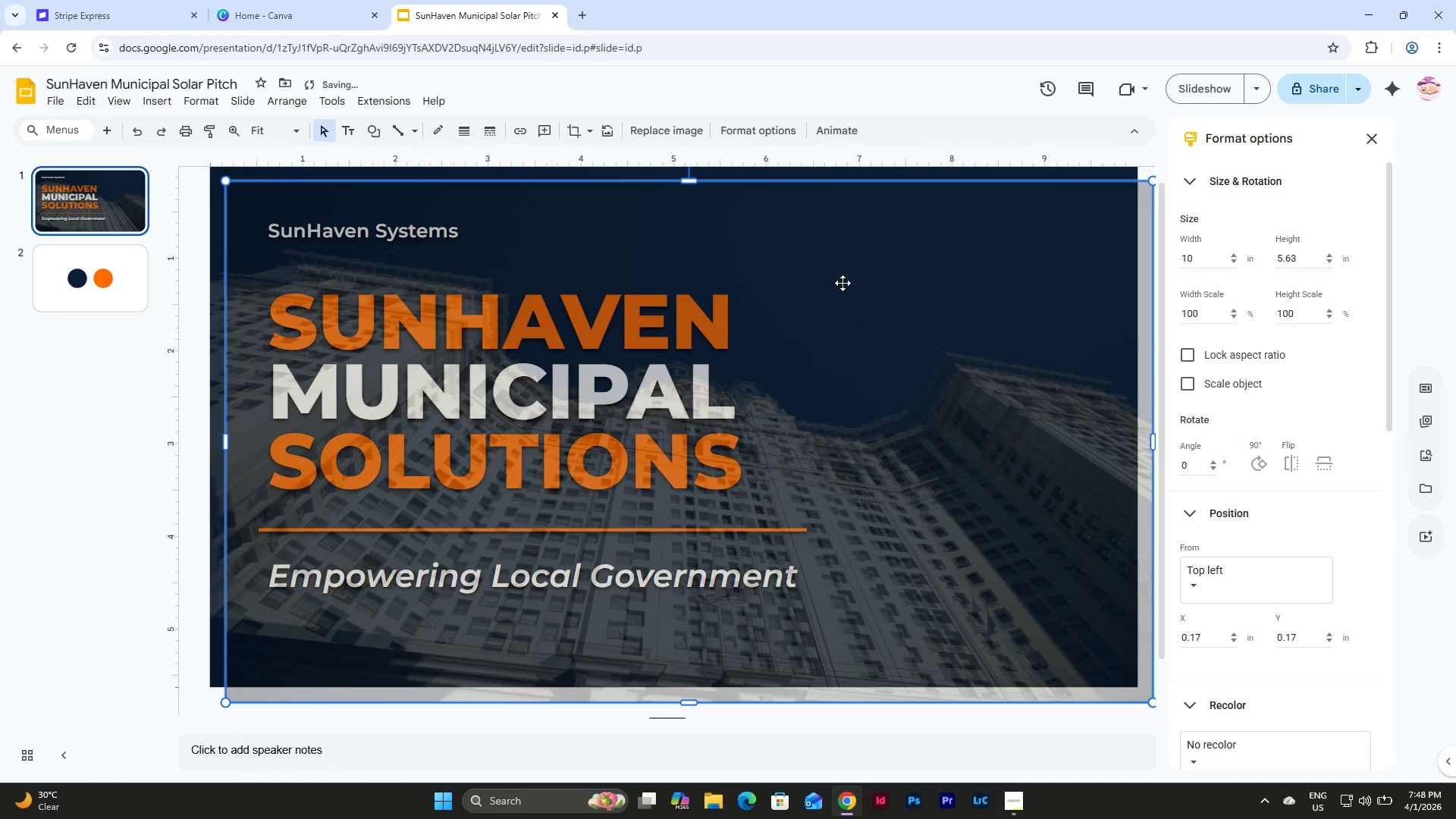 
key(Control+Z)
 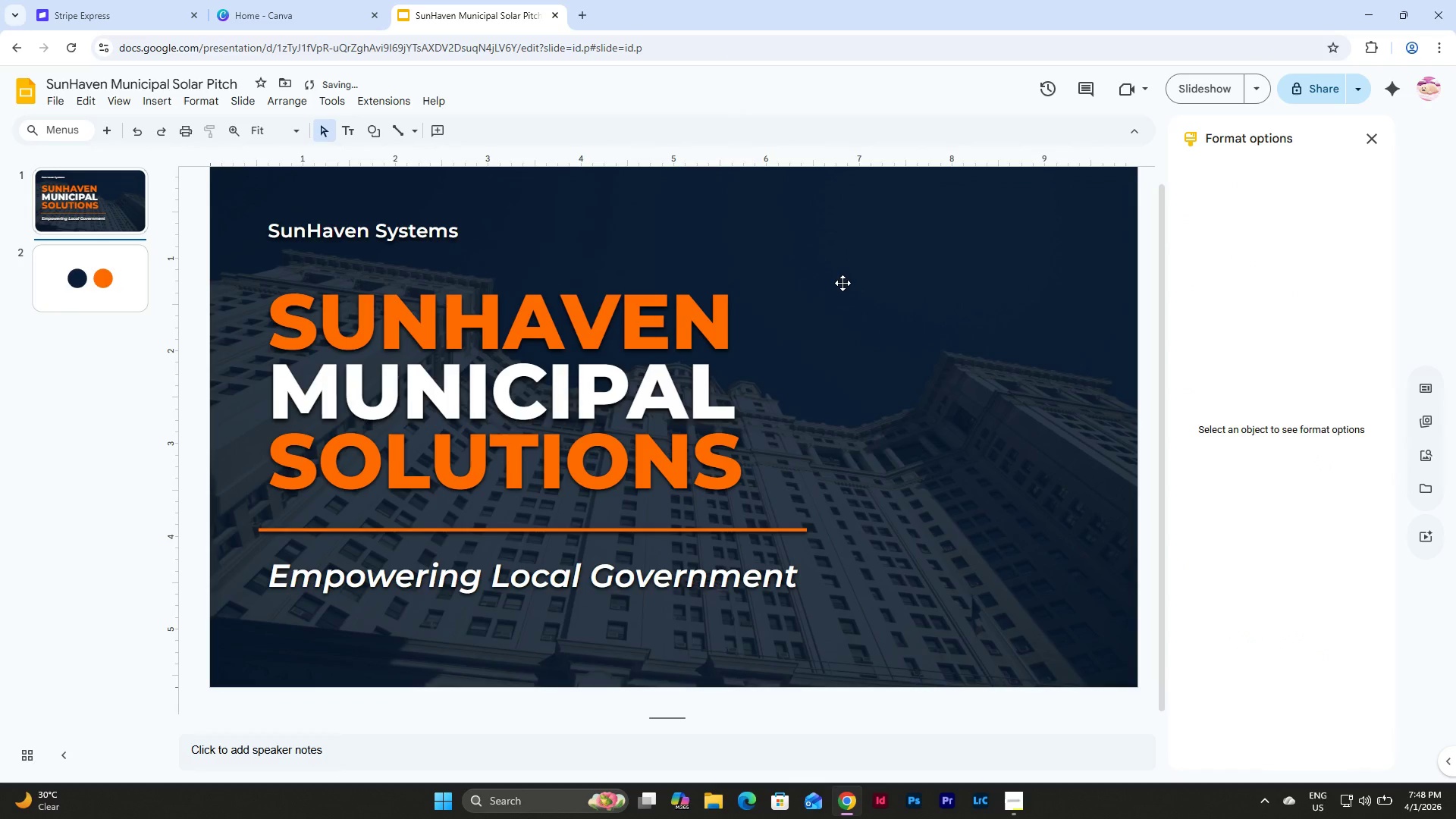 
scroll: coordinate [843, 283], scroll_direction: up, amount: 4.0
 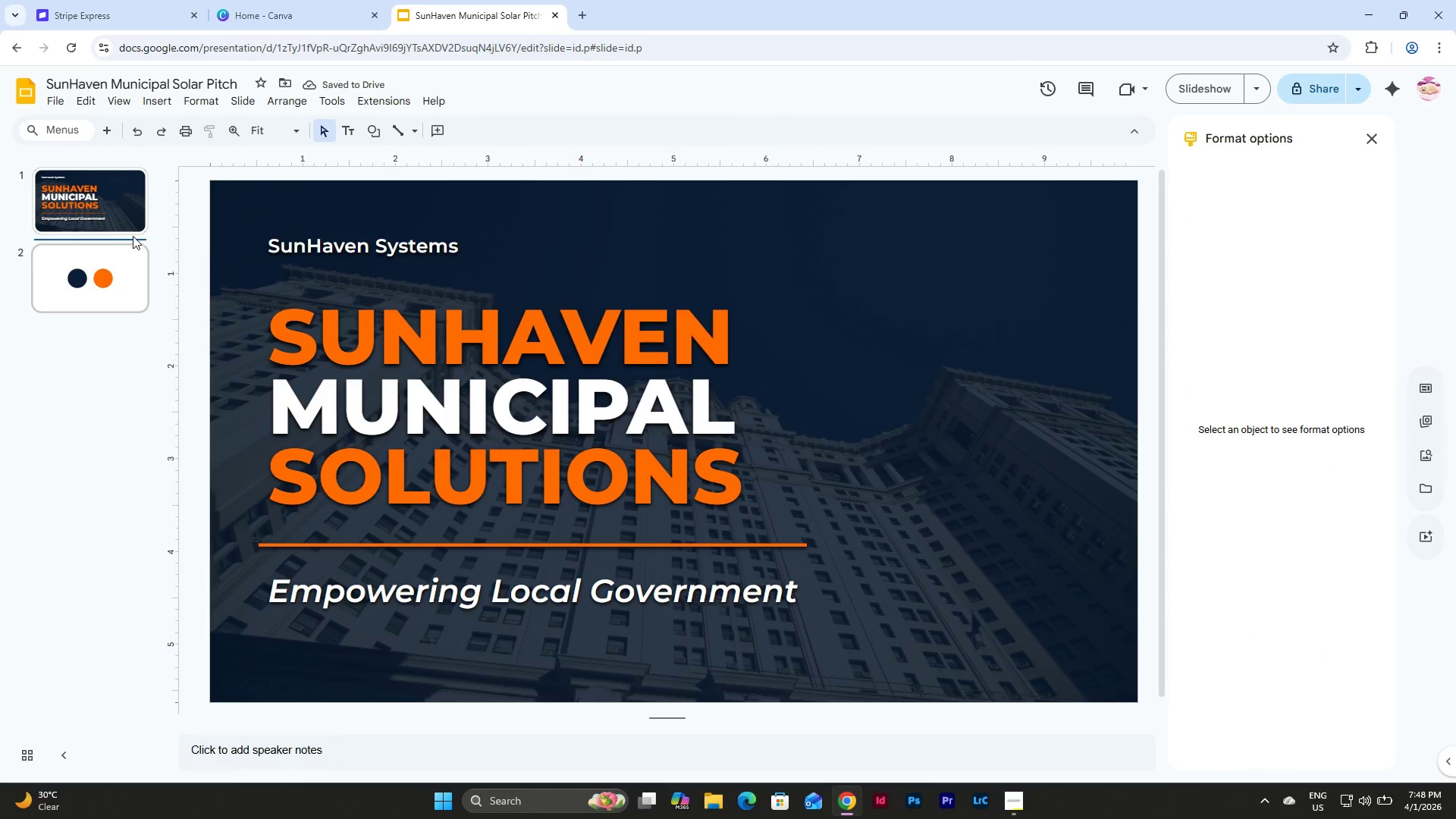 
left_click([122, 180])
 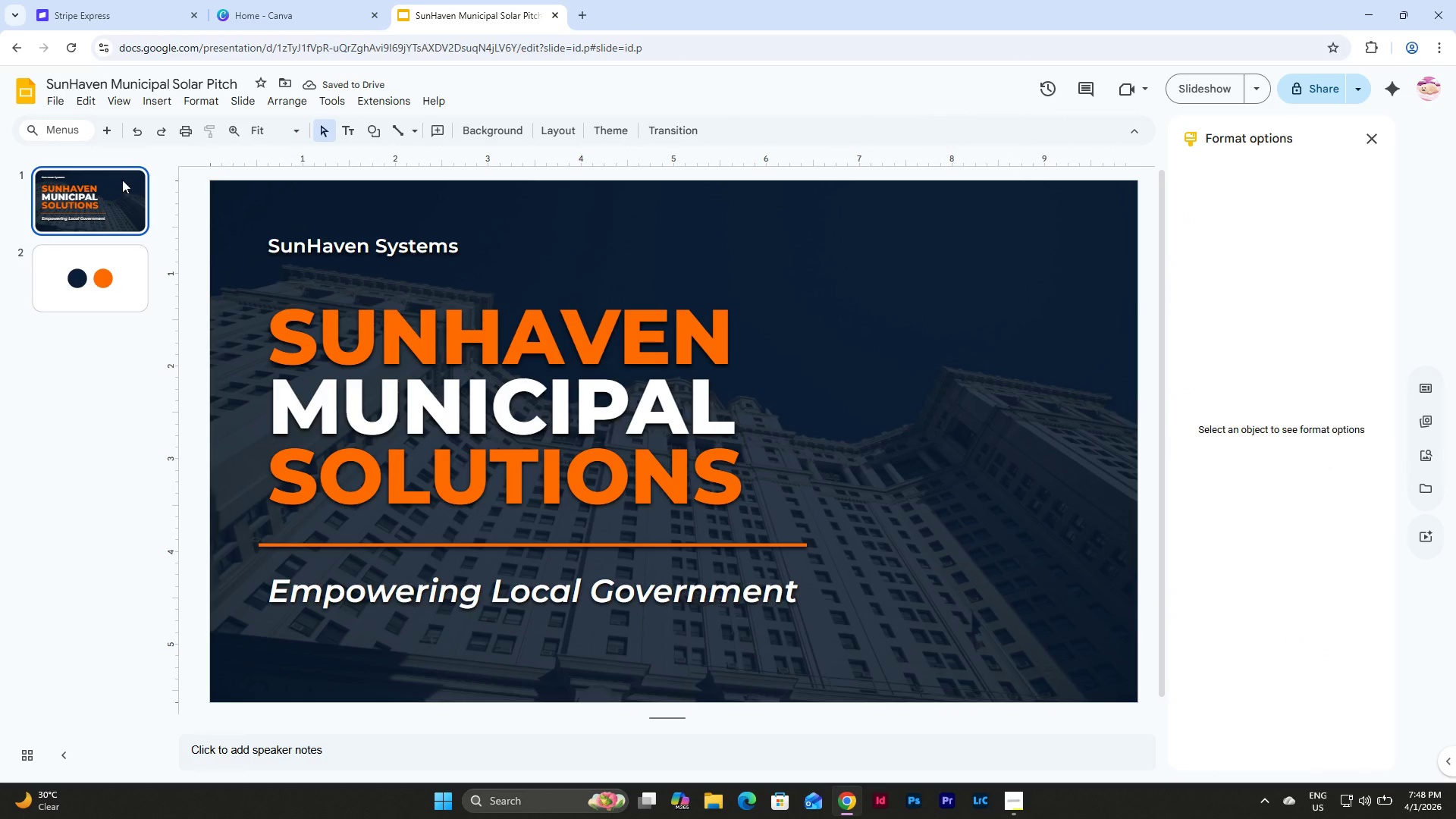 
key(Control+C)
 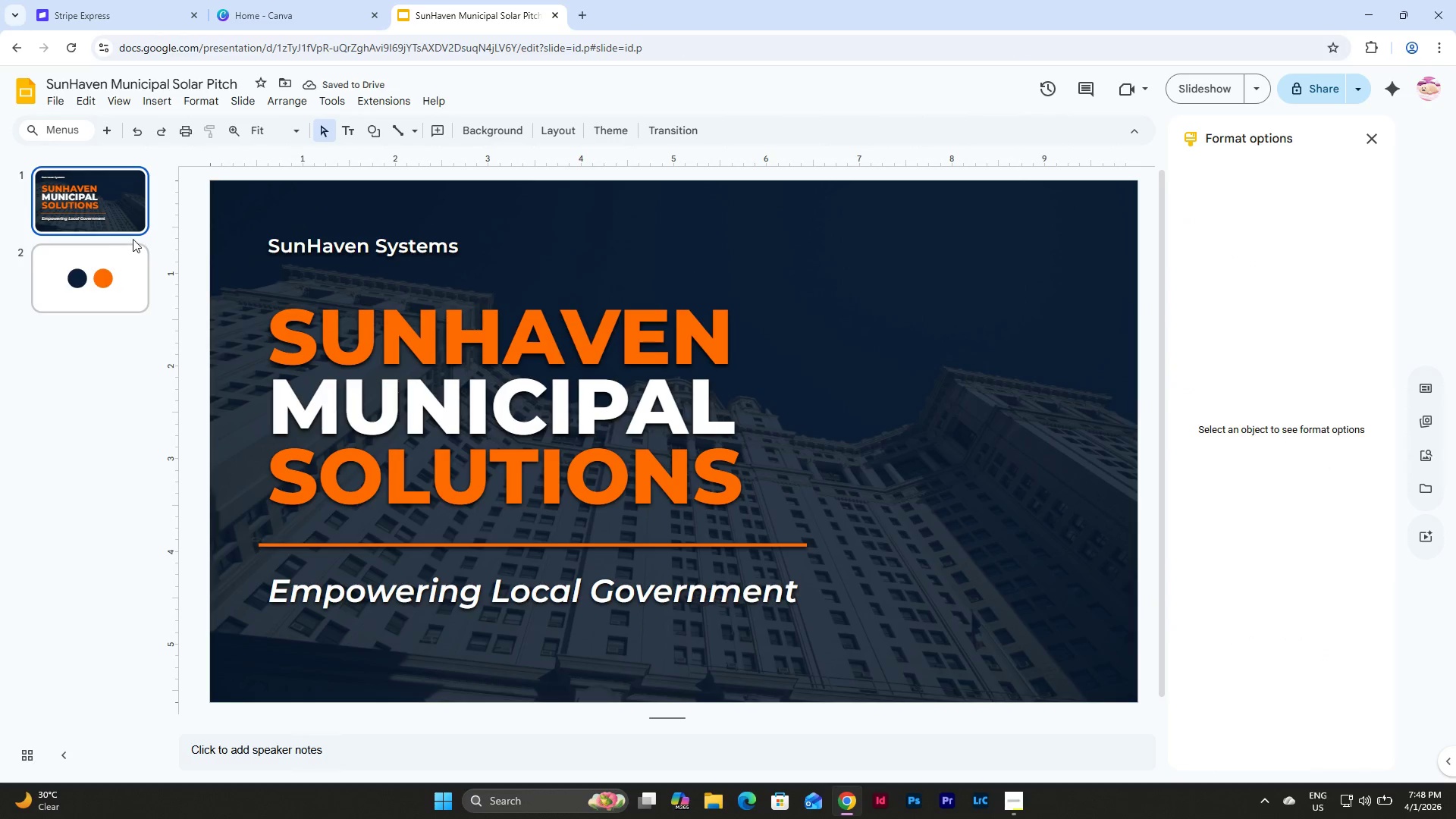 
left_click([133, 239])
 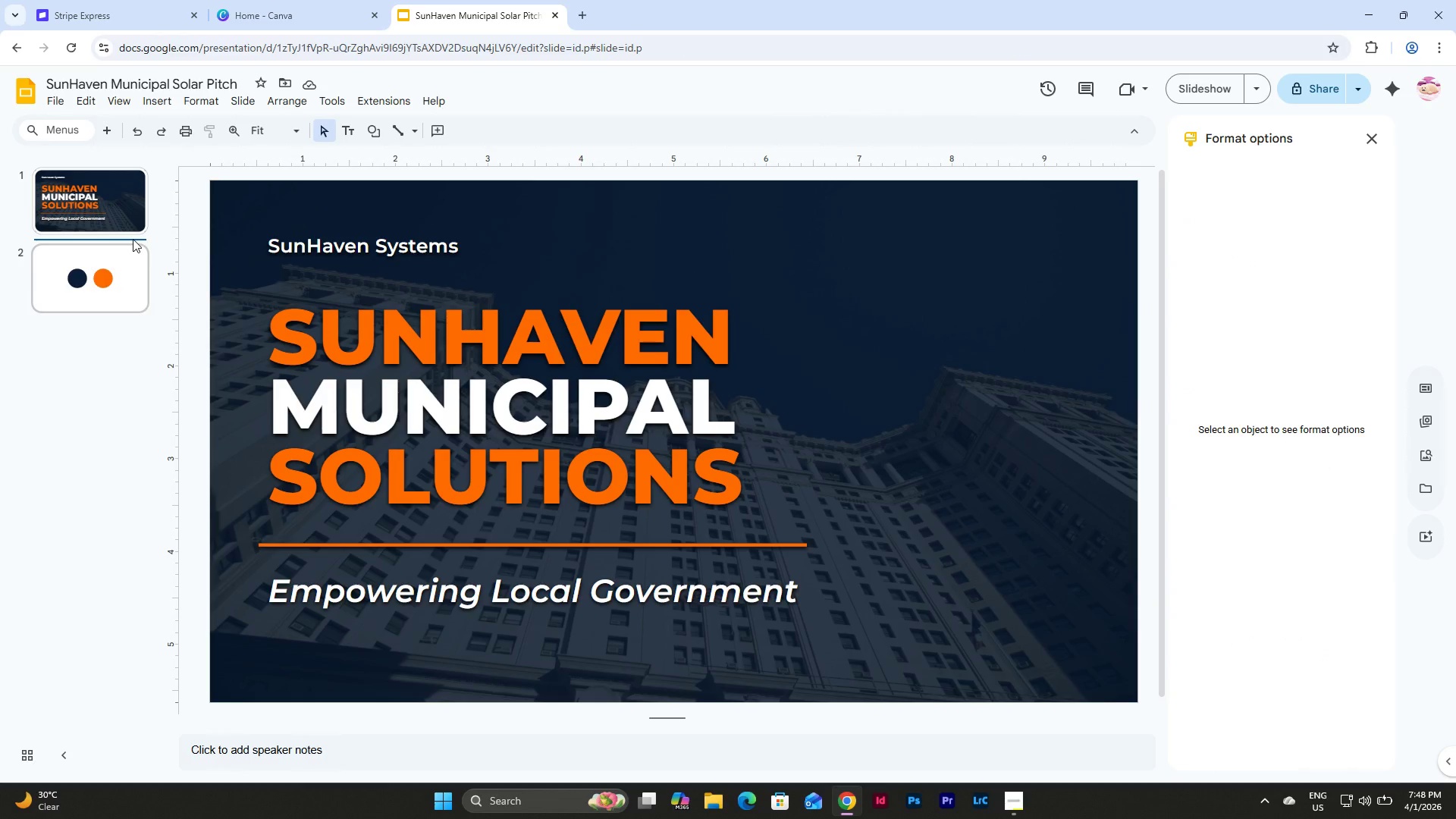 
key(Control+V)
 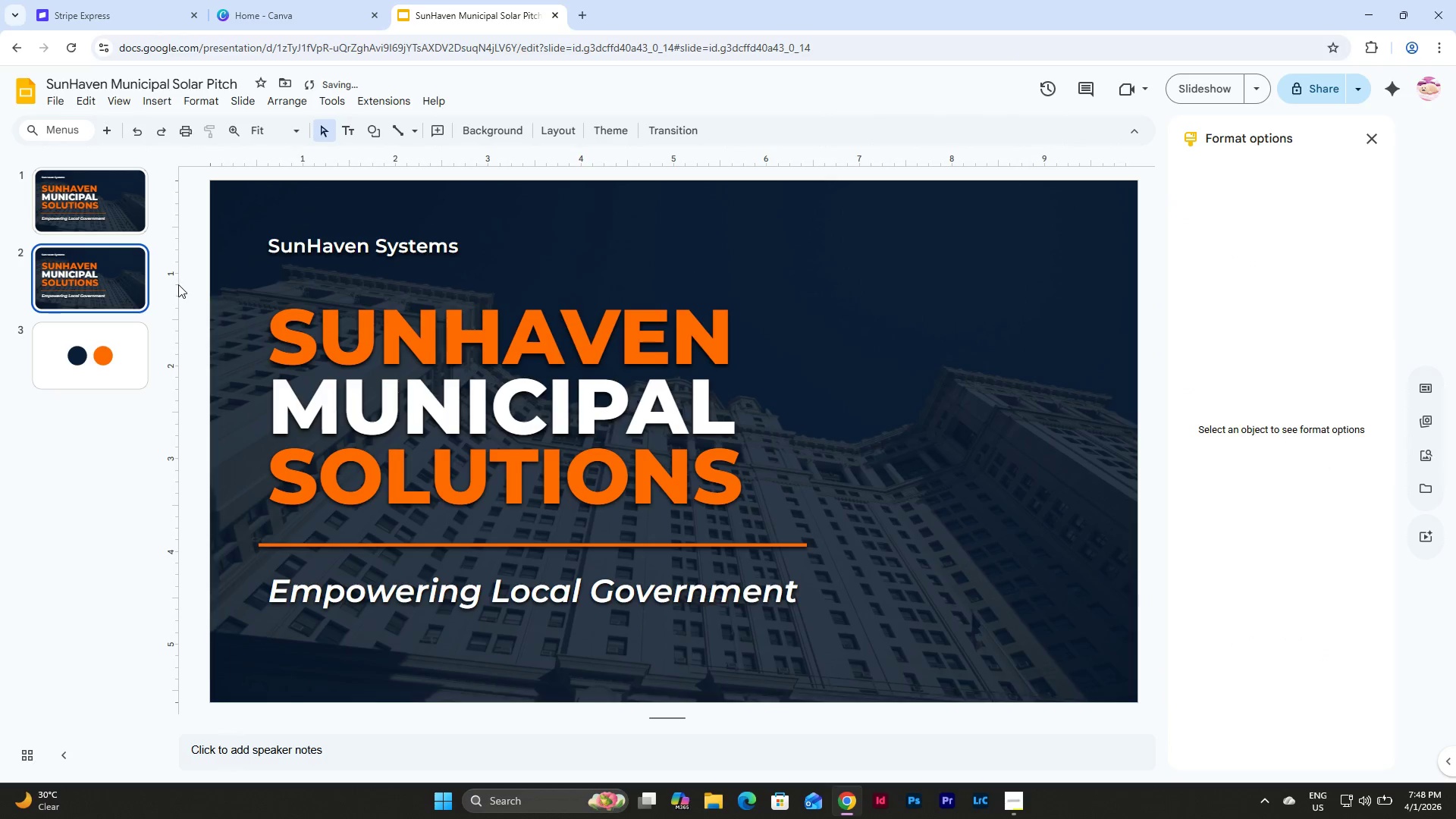 
scroll: coordinate [695, 365], scroll_direction: down, amount: 6.0
 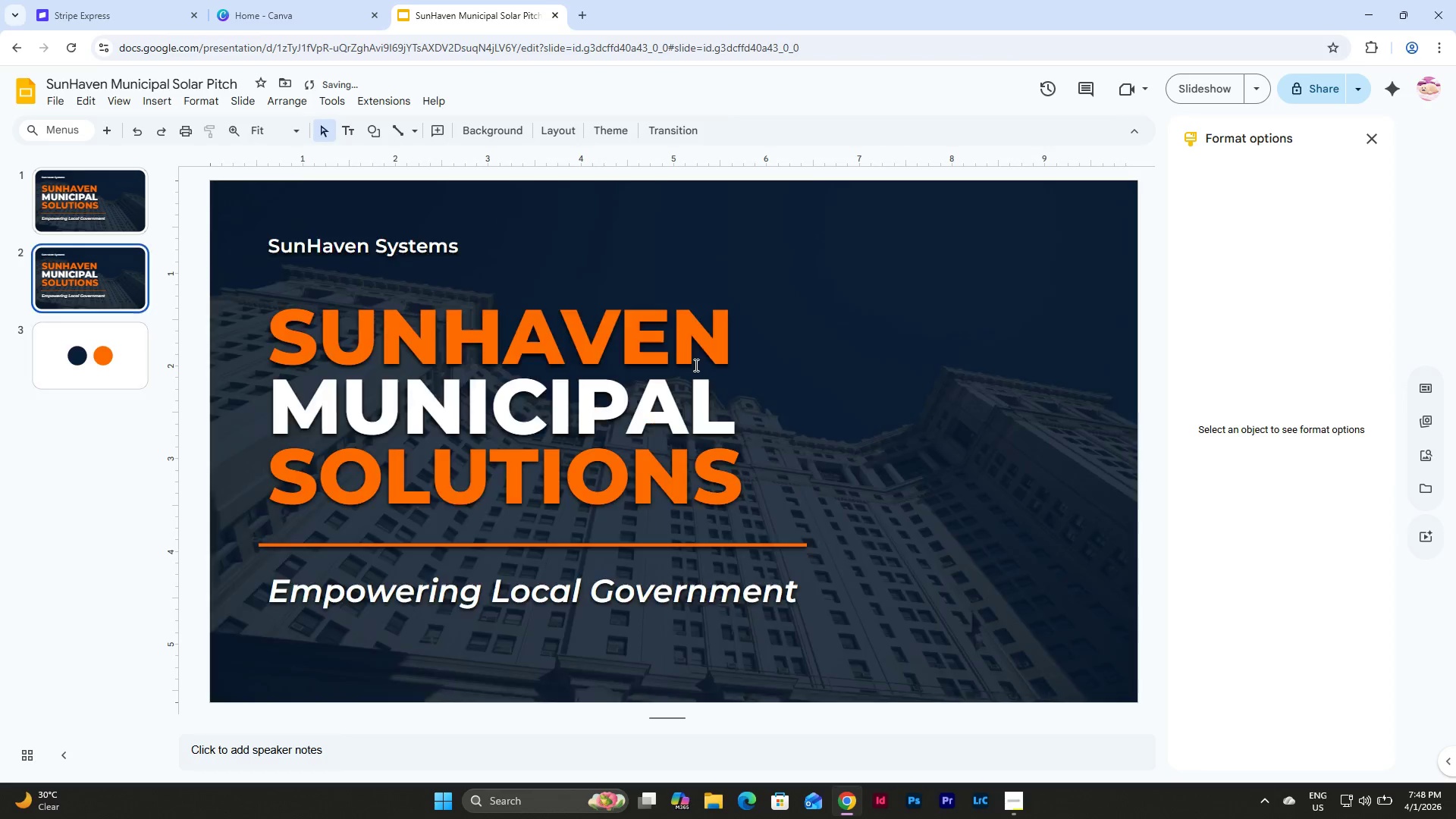 
scroll: coordinate [695, 365], scroll_direction: up, amount: 2.0
 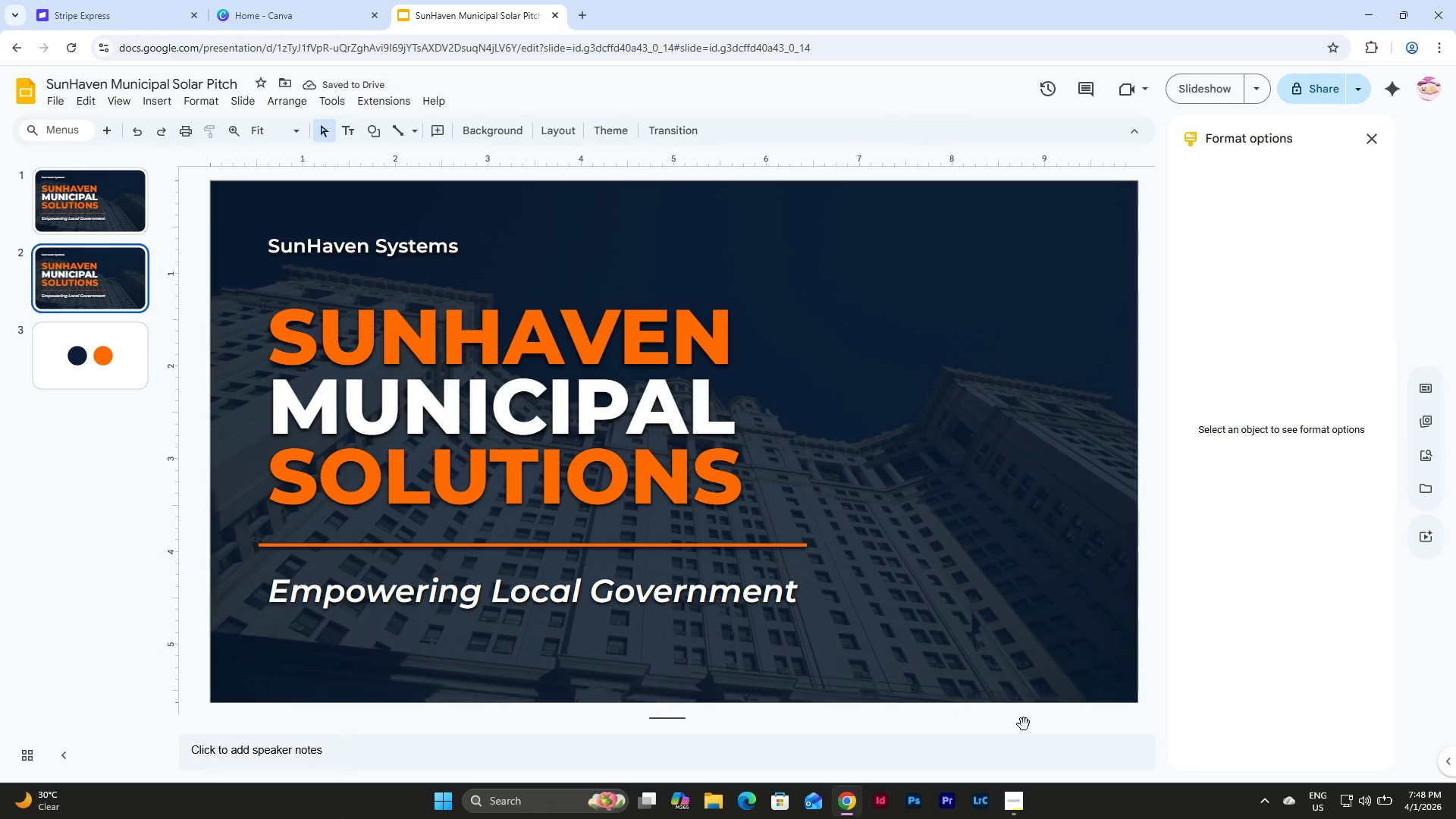 
left_click([1016, 800])